 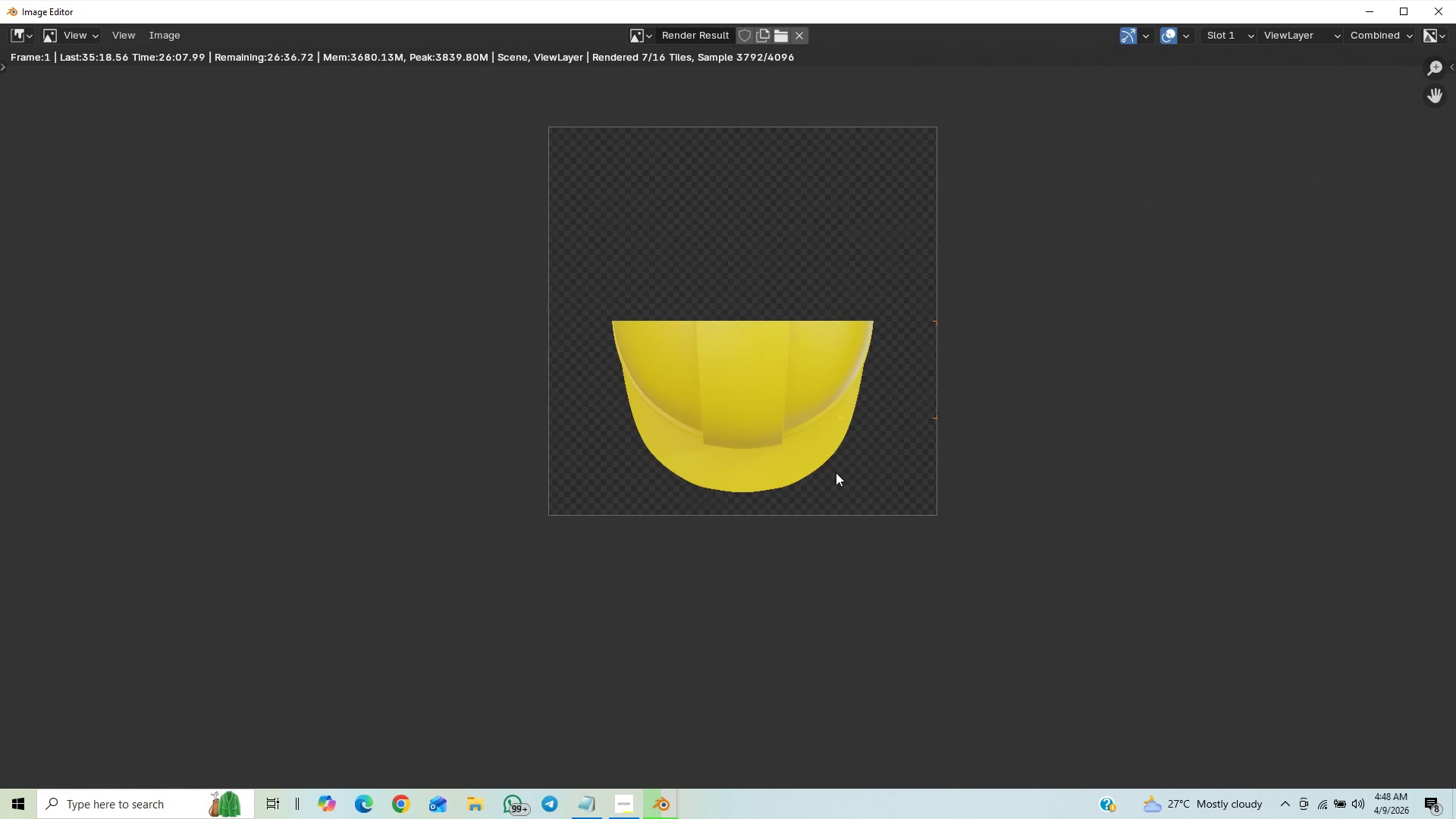 
scroll: coordinate [831, 557], scroll_direction: up, amount: 3.0
 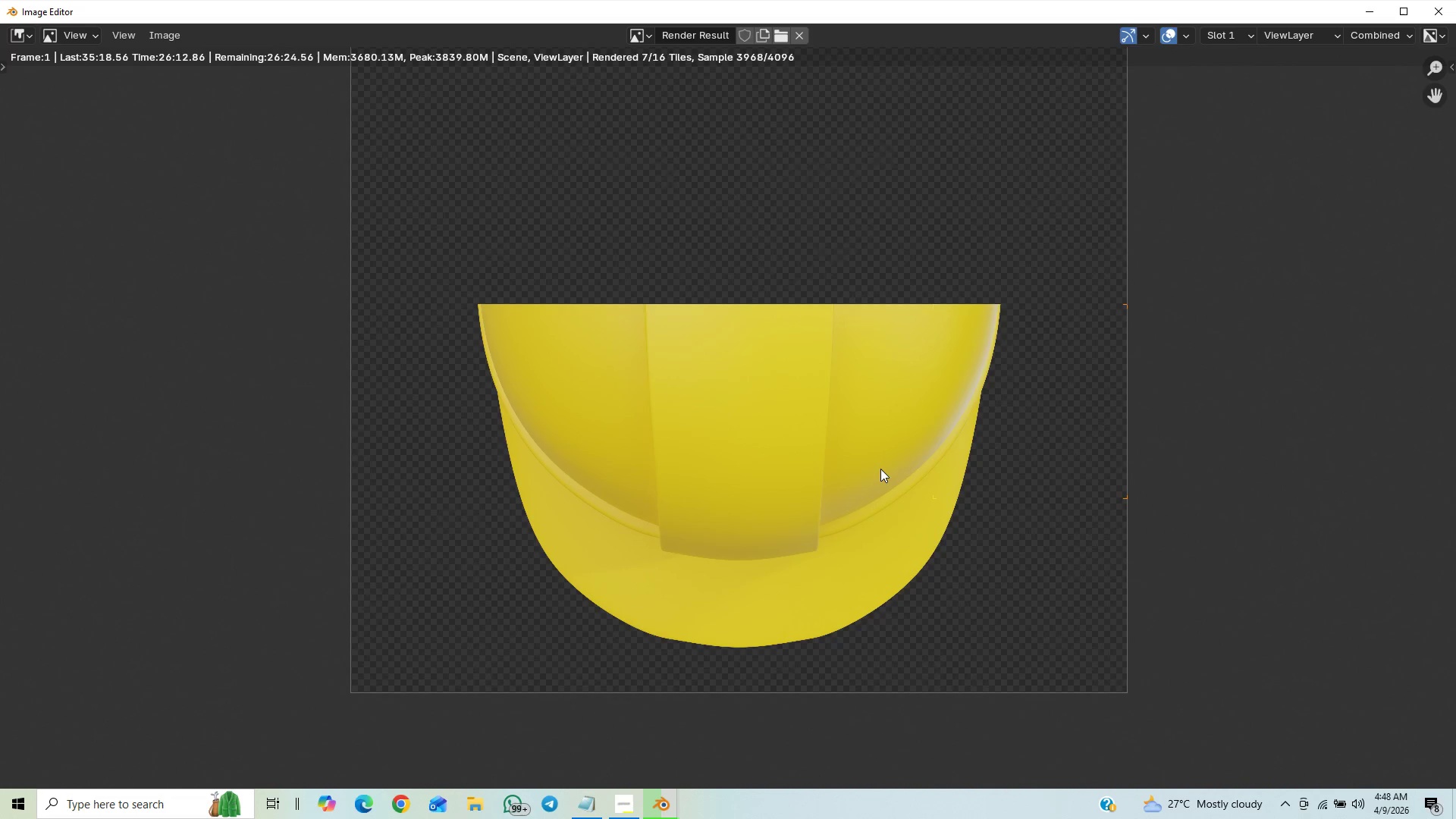 
wait(8.59)
 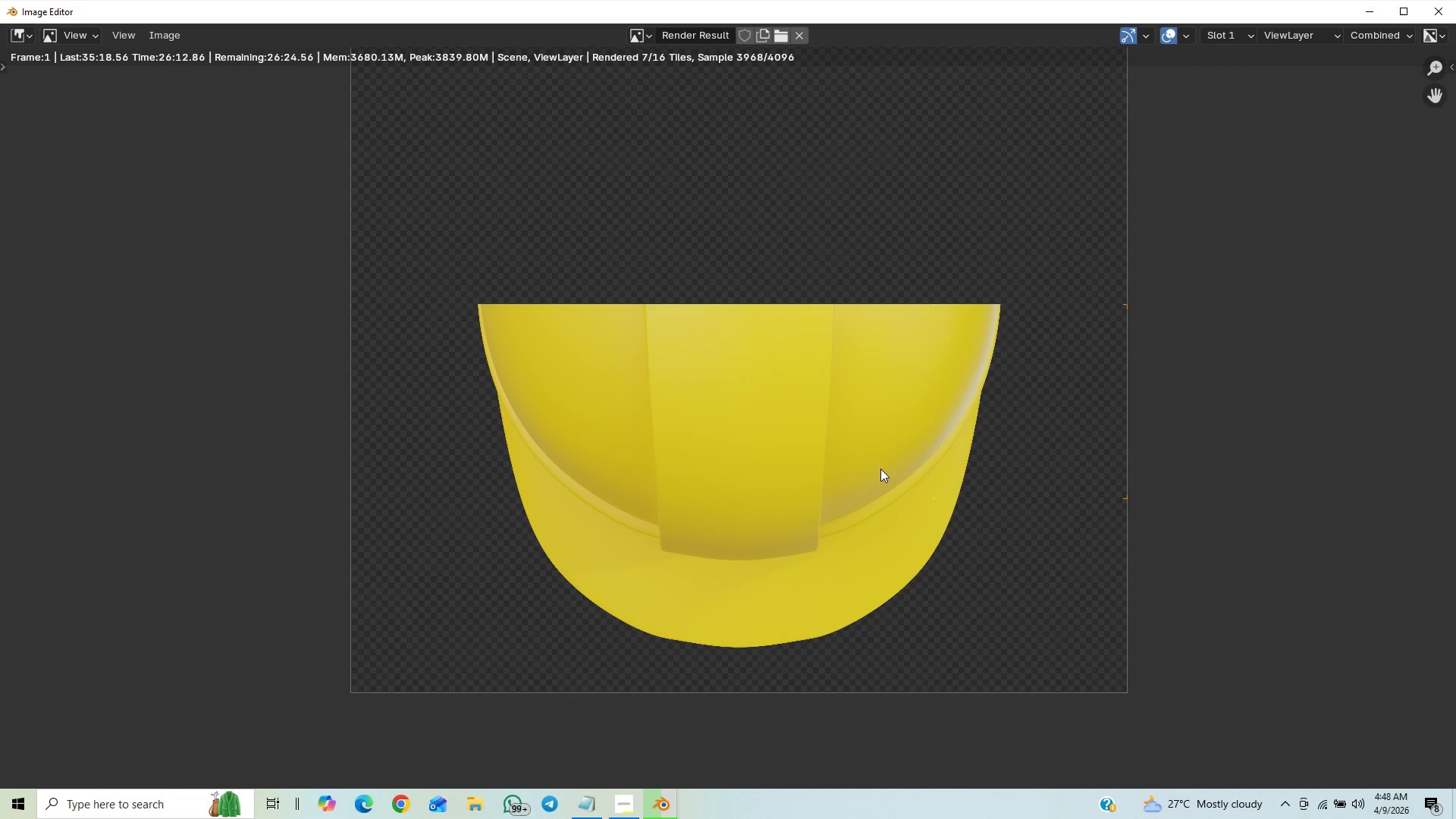 
scroll: coordinate [924, 486], scroll_direction: up, amount: 7.0
 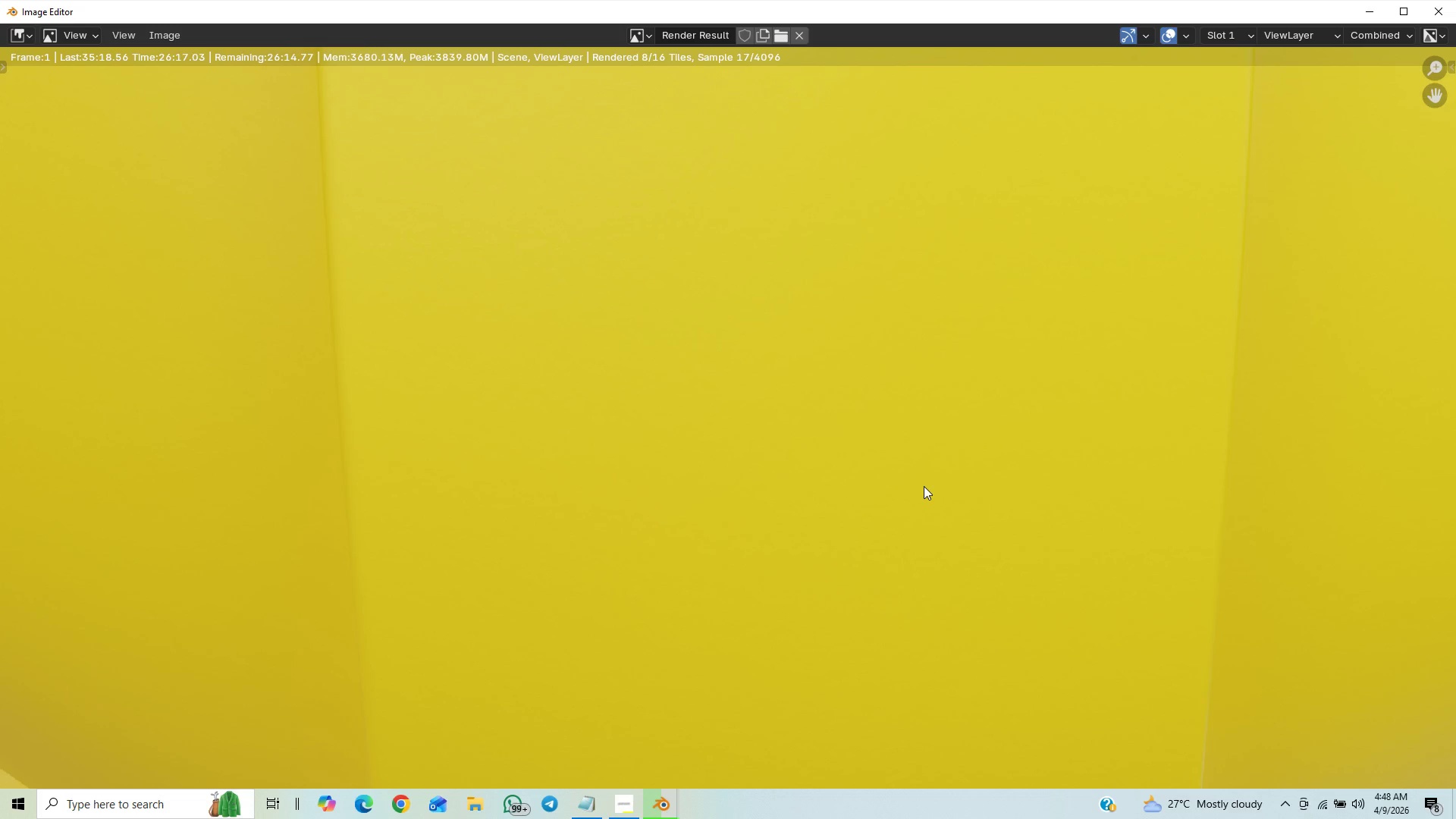 
scroll: coordinate [924, 486], scroll_direction: down, amount: 13.0
 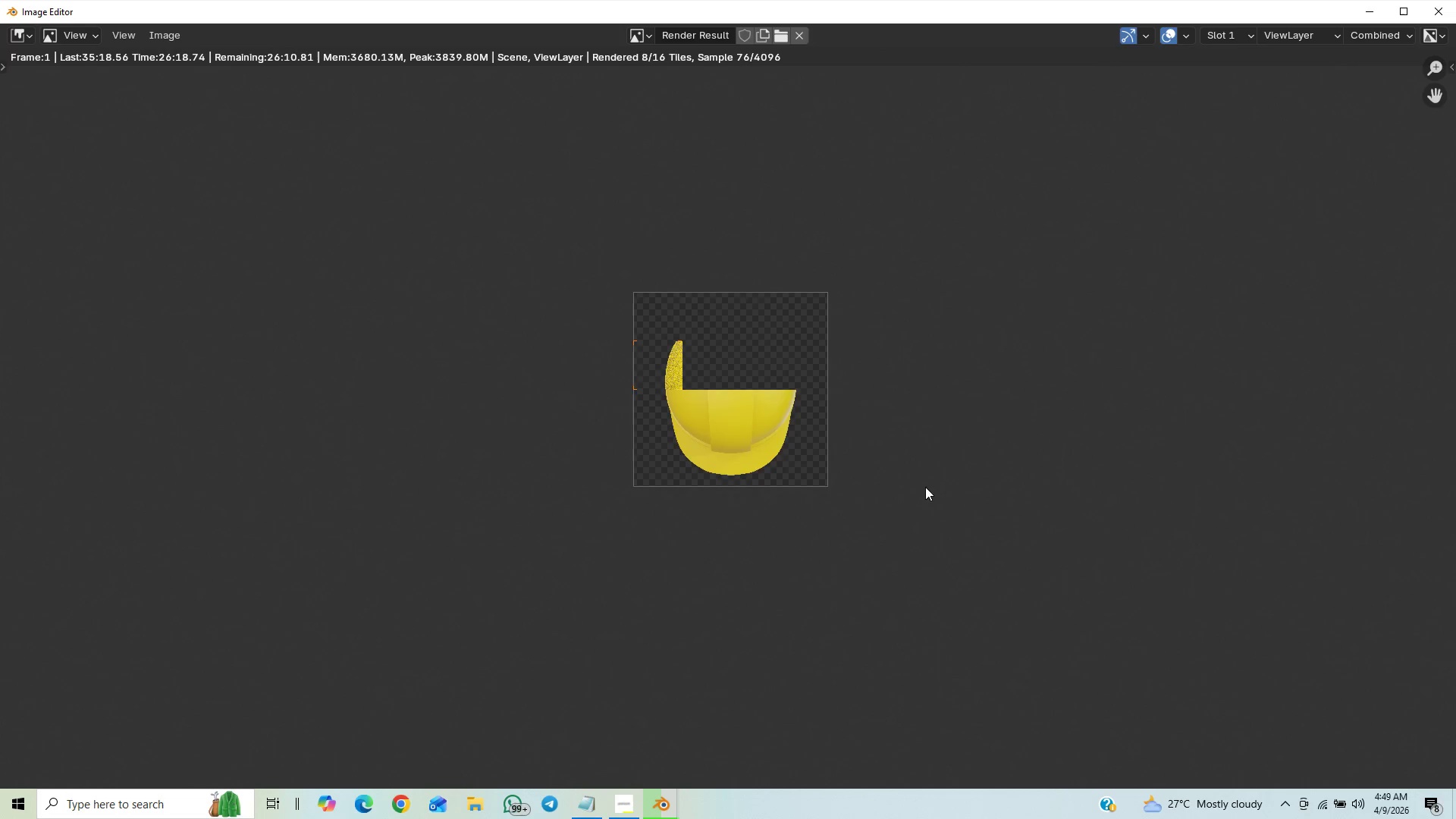 
scroll: coordinate [955, 539], scroll_direction: up, amount: 18.0
 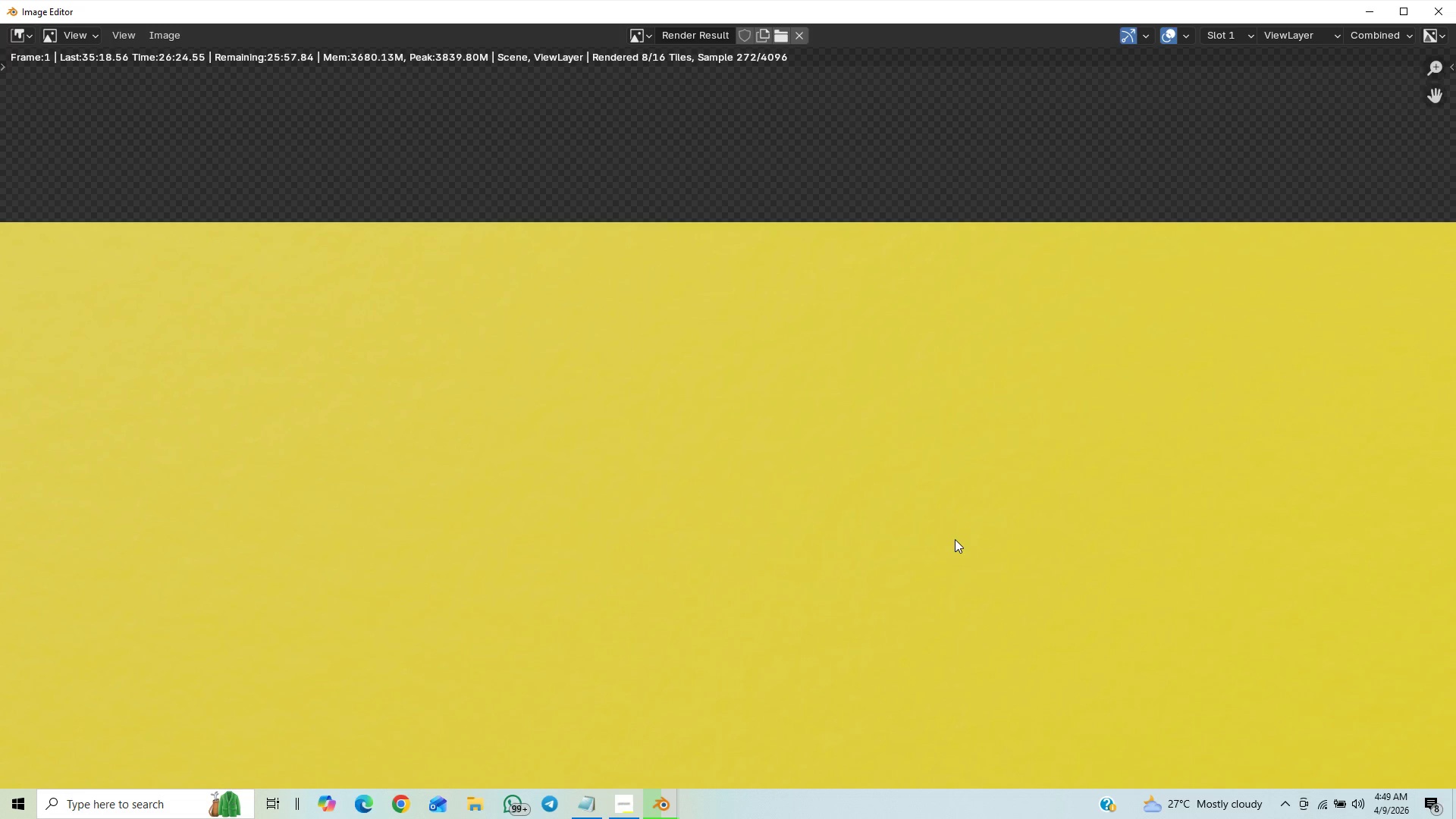 
scroll: coordinate [969, 494], scroll_direction: down, amount: 10.0
 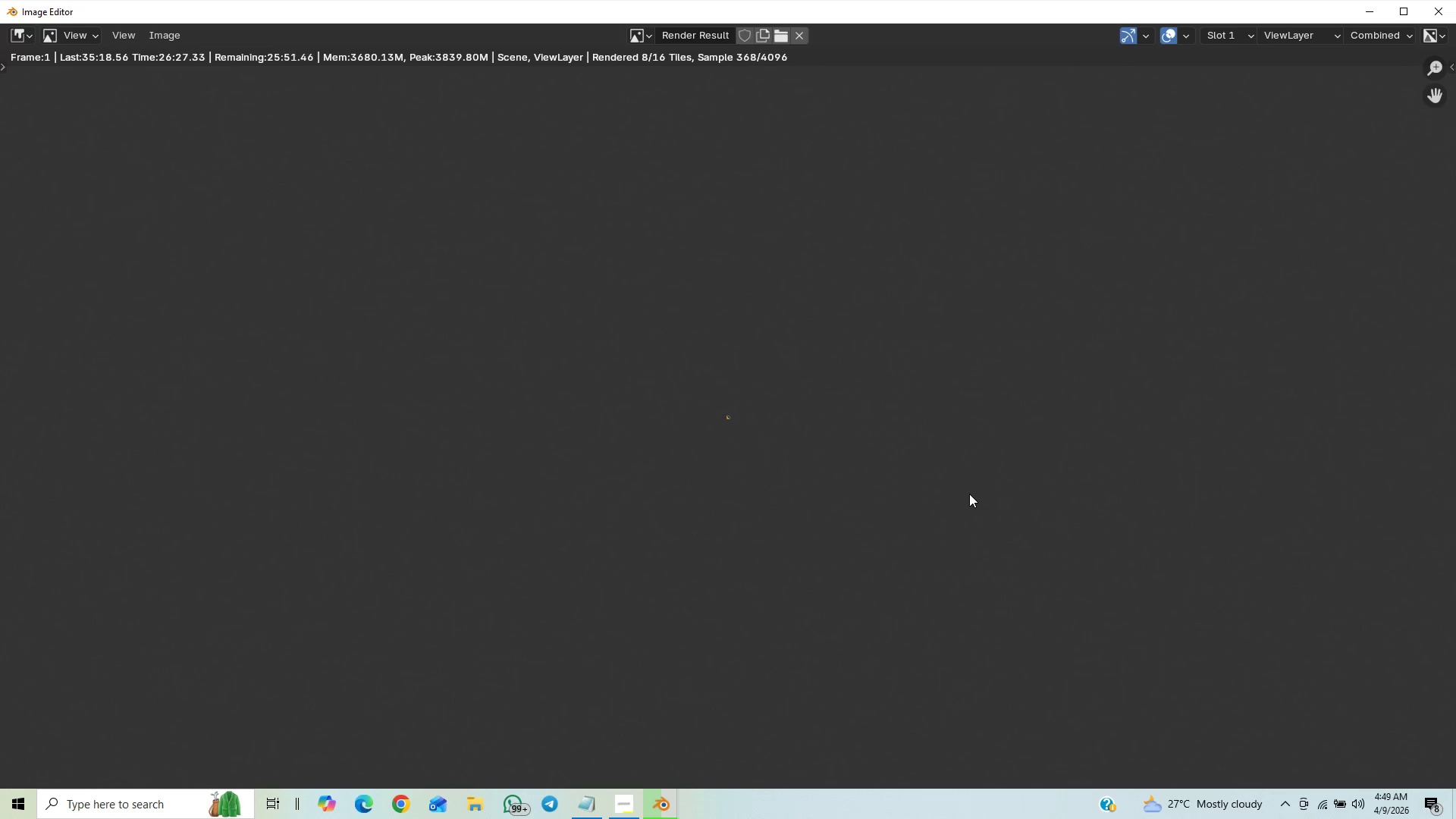 
scroll: coordinate [969, 487], scroll_direction: up, amount: 22.0
 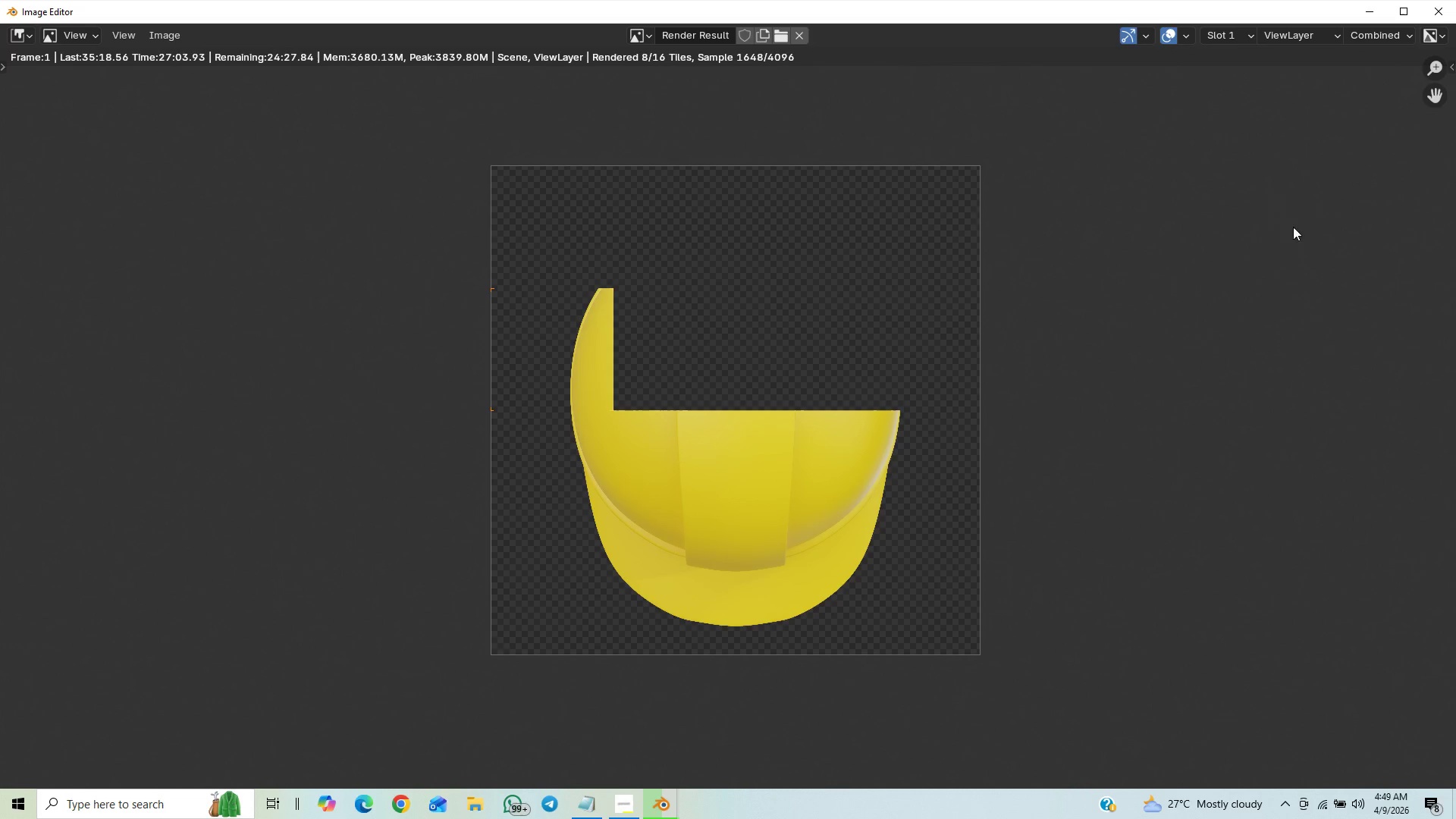 
wait(39.94)
 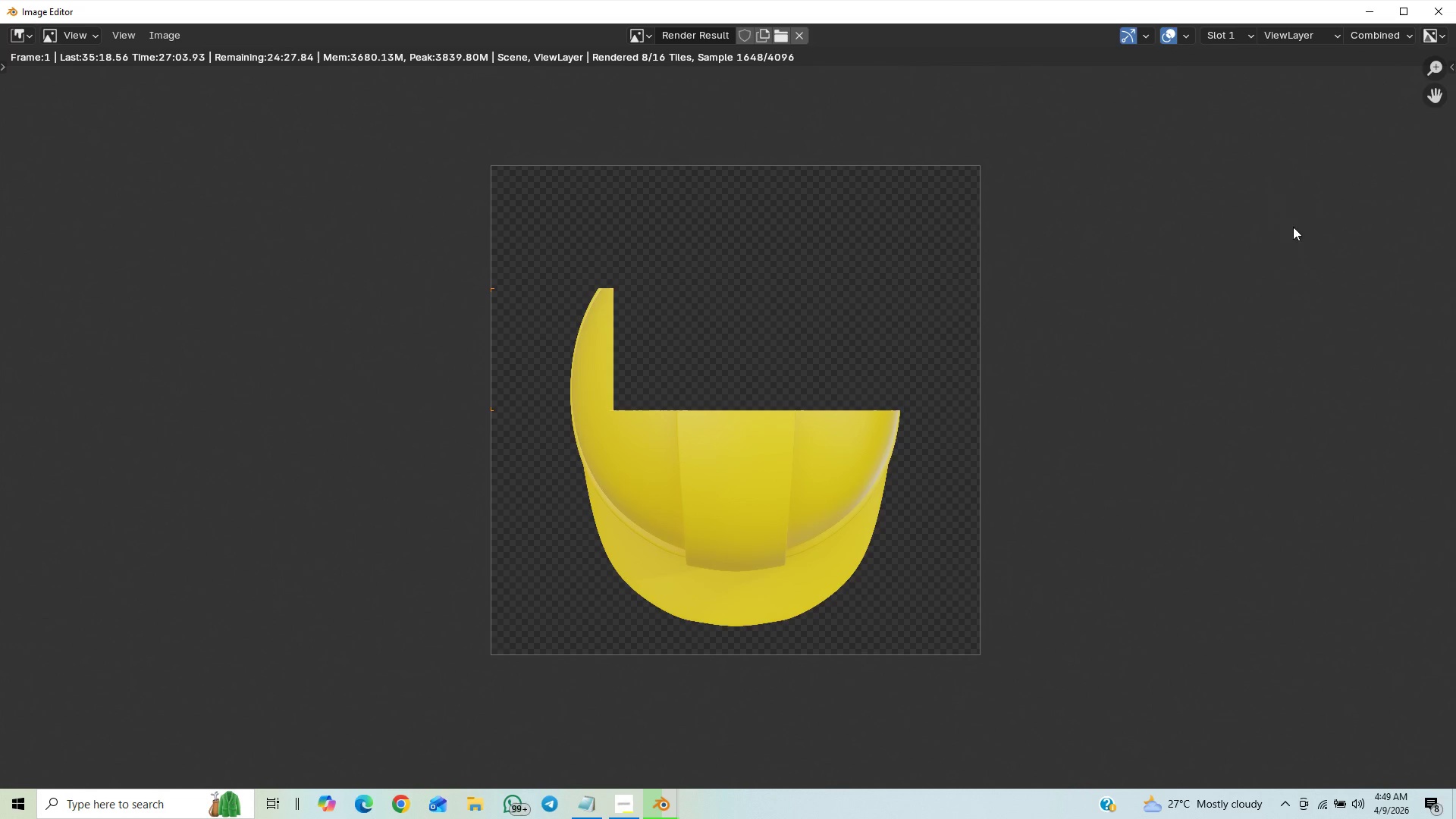 
left_click([616, 803])